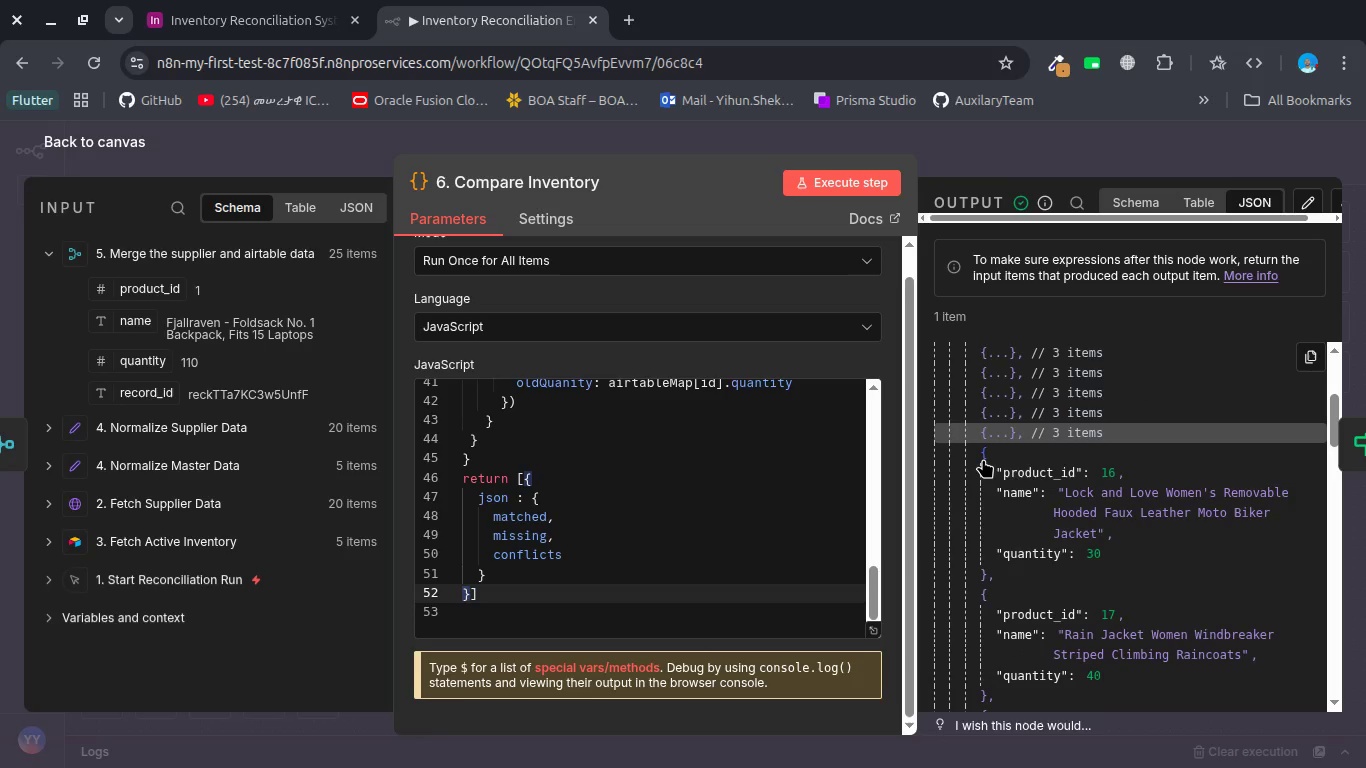 
left_click([984, 458])
 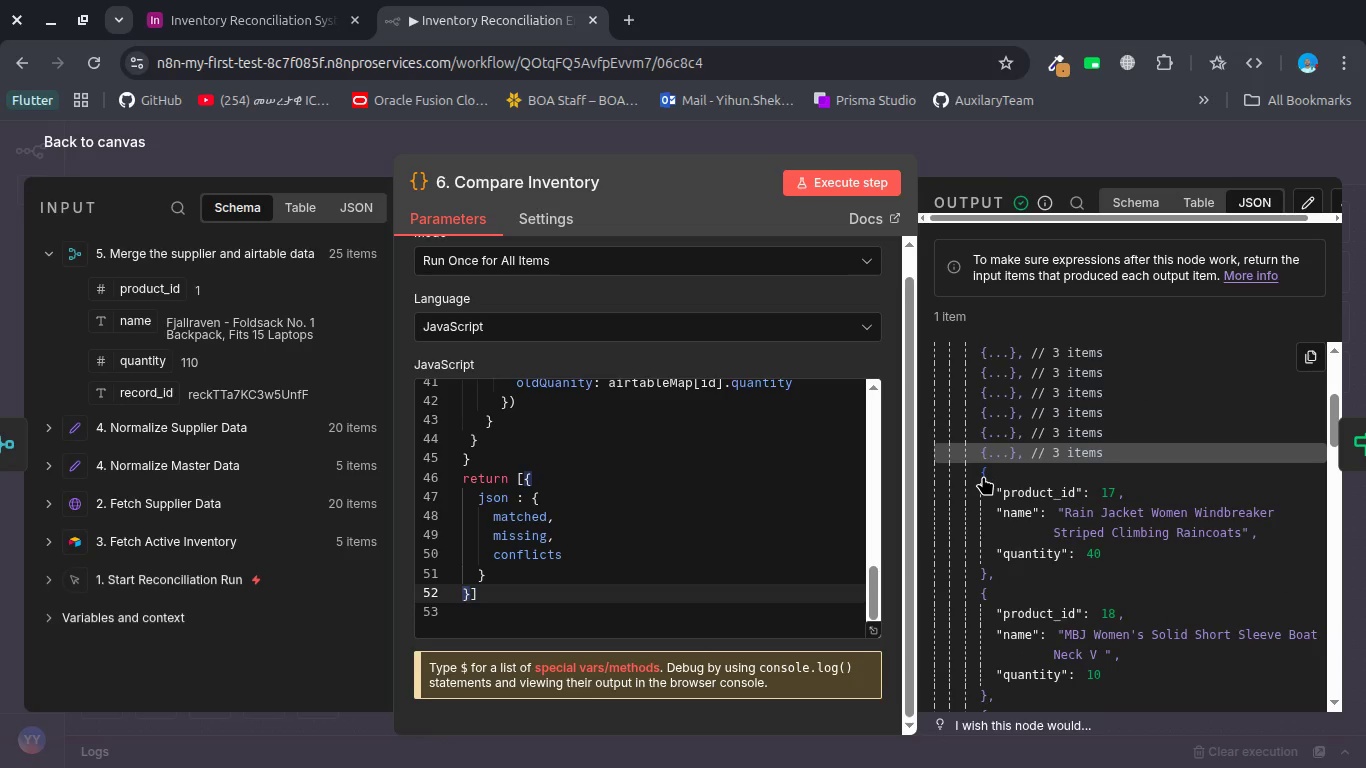 
left_click([983, 476])
 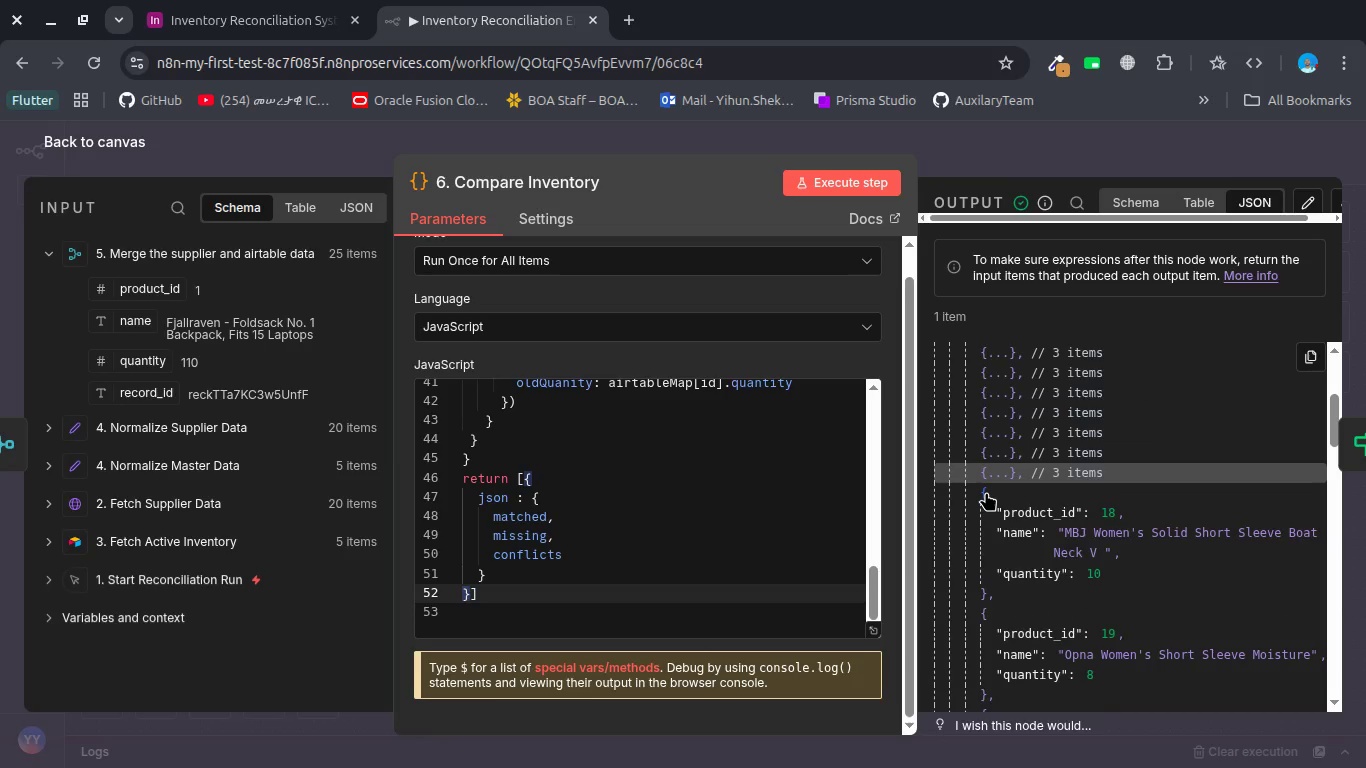 
left_click([986, 492])
 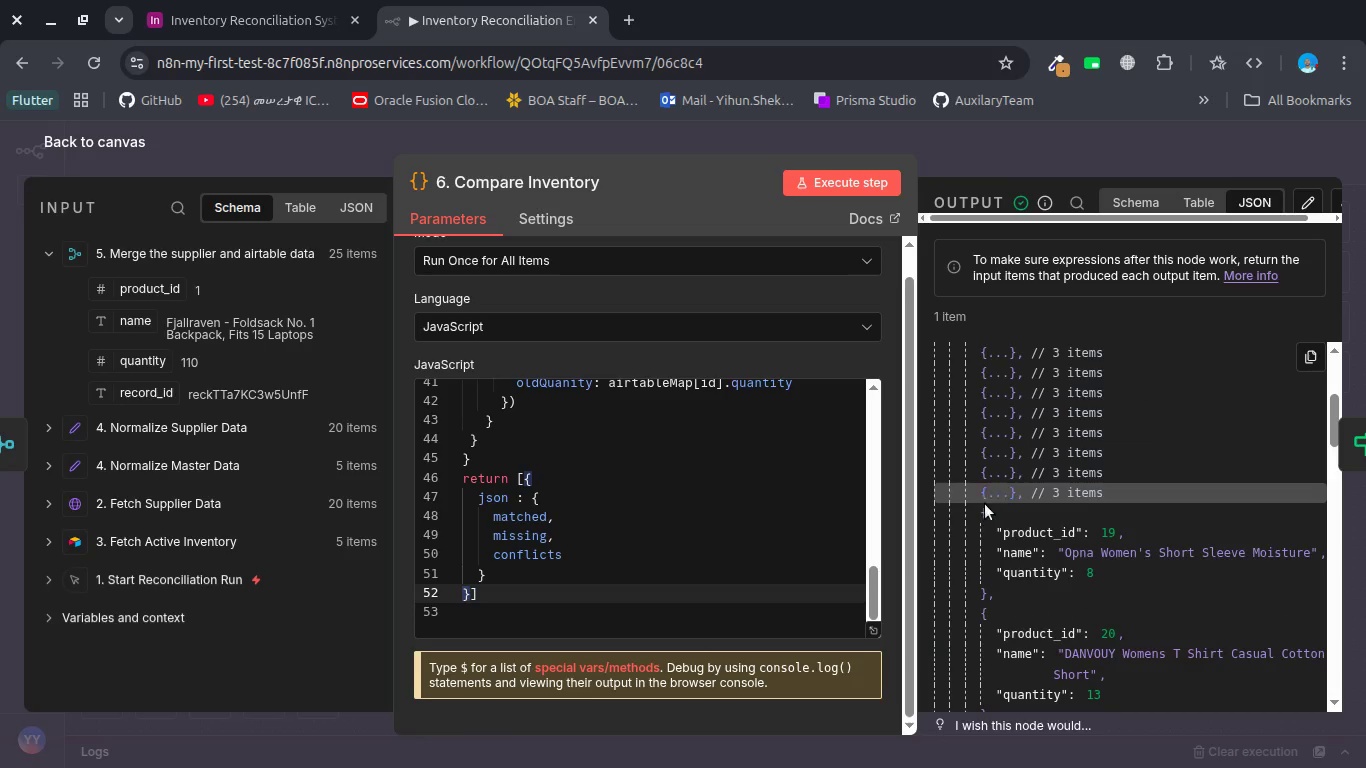 
left_click([985, 509])
 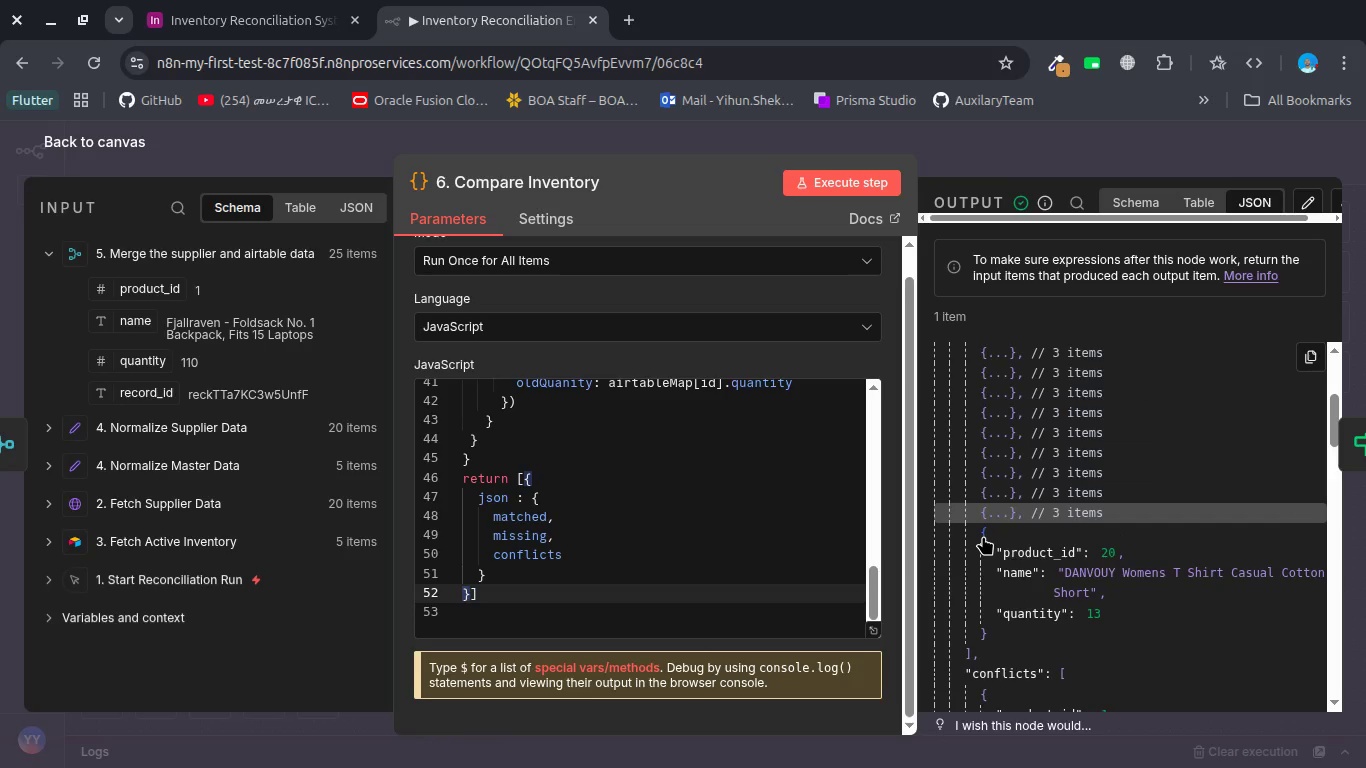 
left_click([983, 536])
 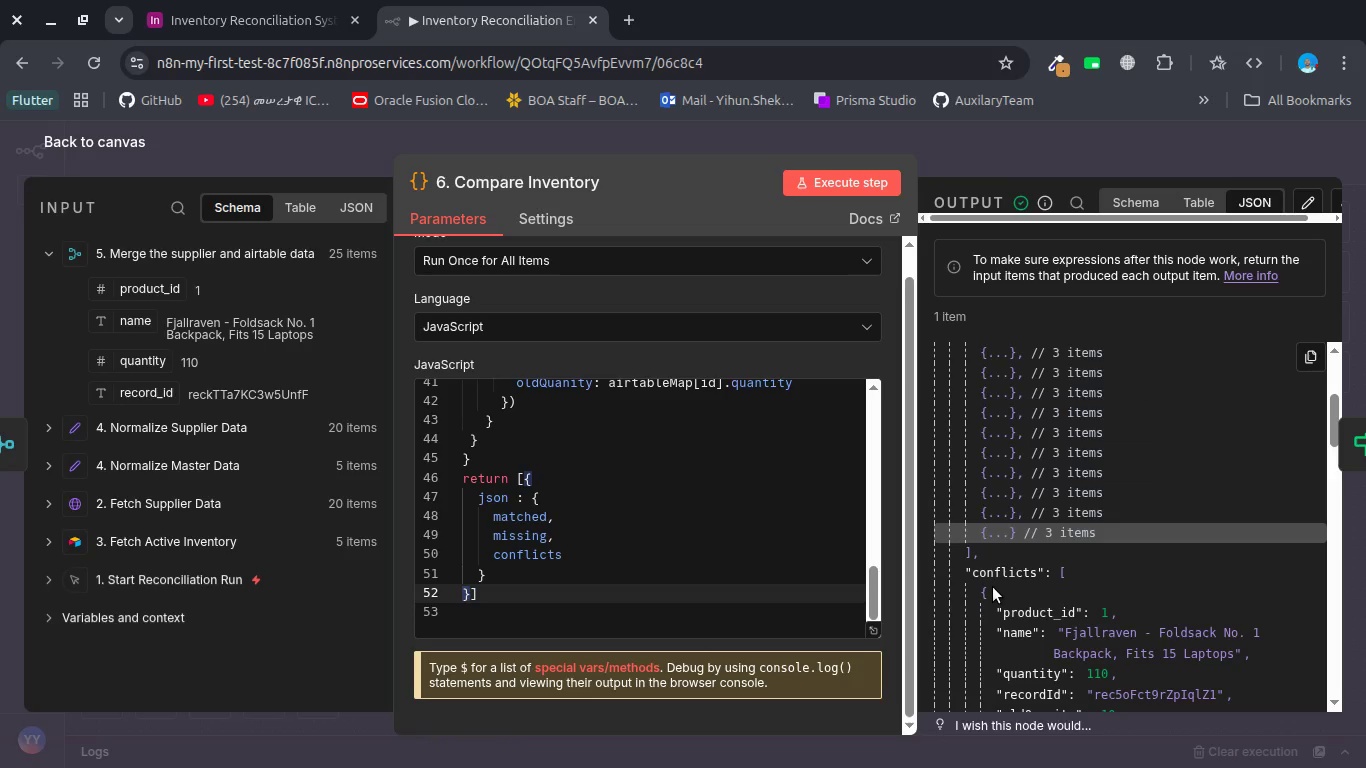 
left_click([984, 591])
 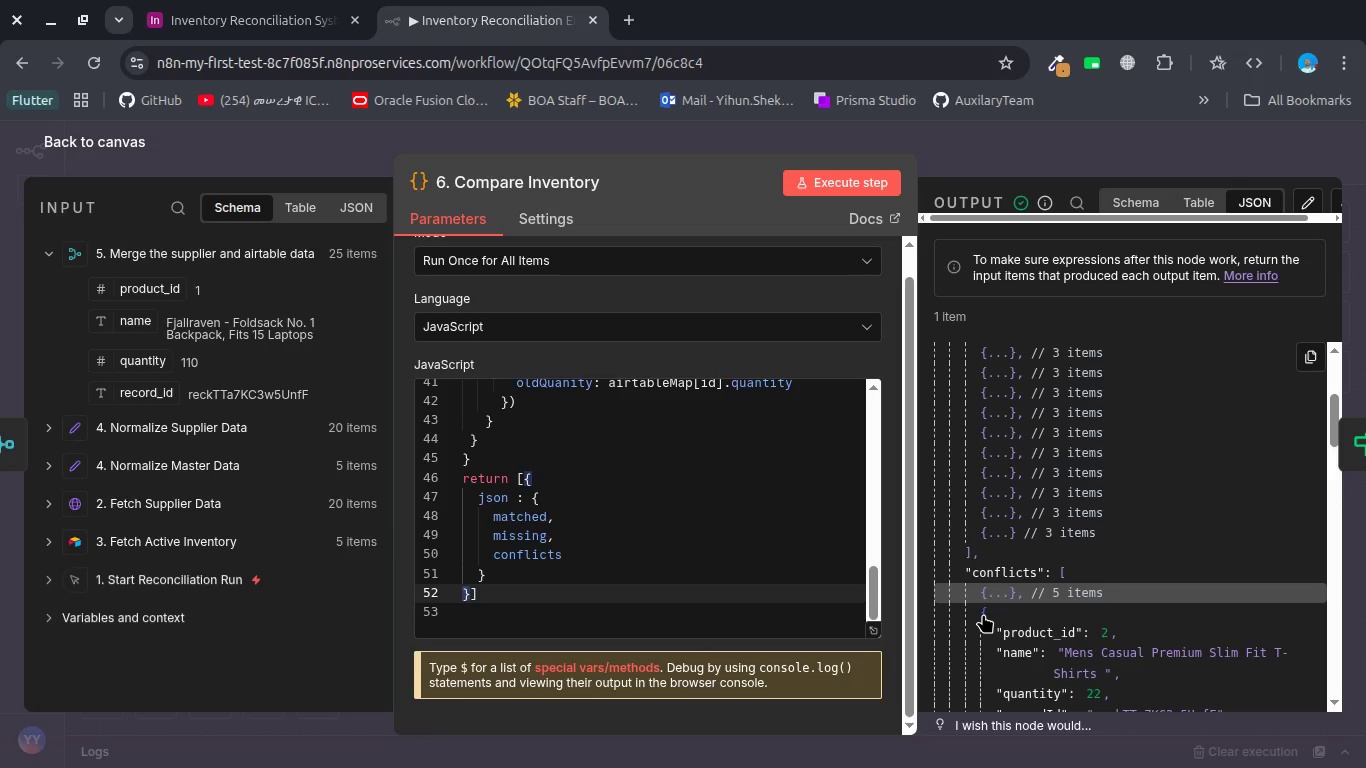 
left_click([983, 614])
 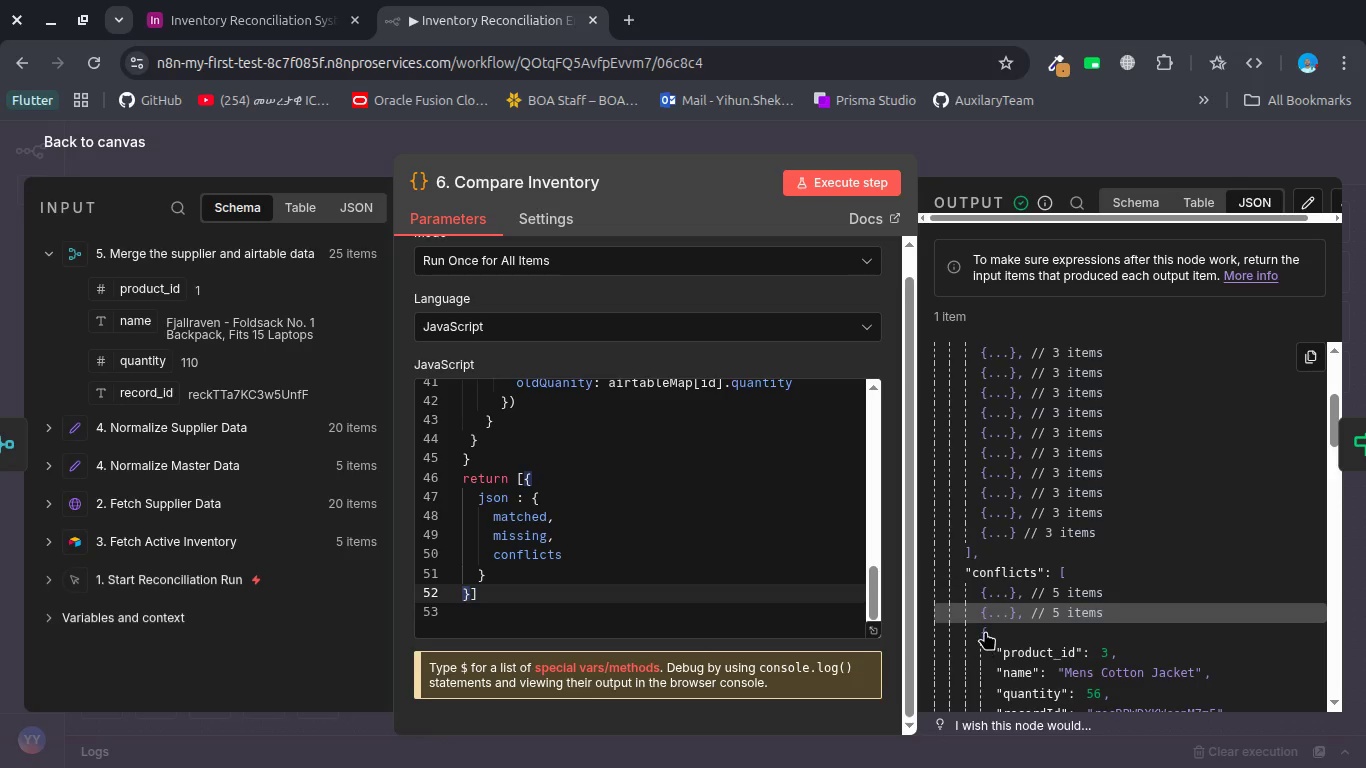 
left_click([985, 628])
 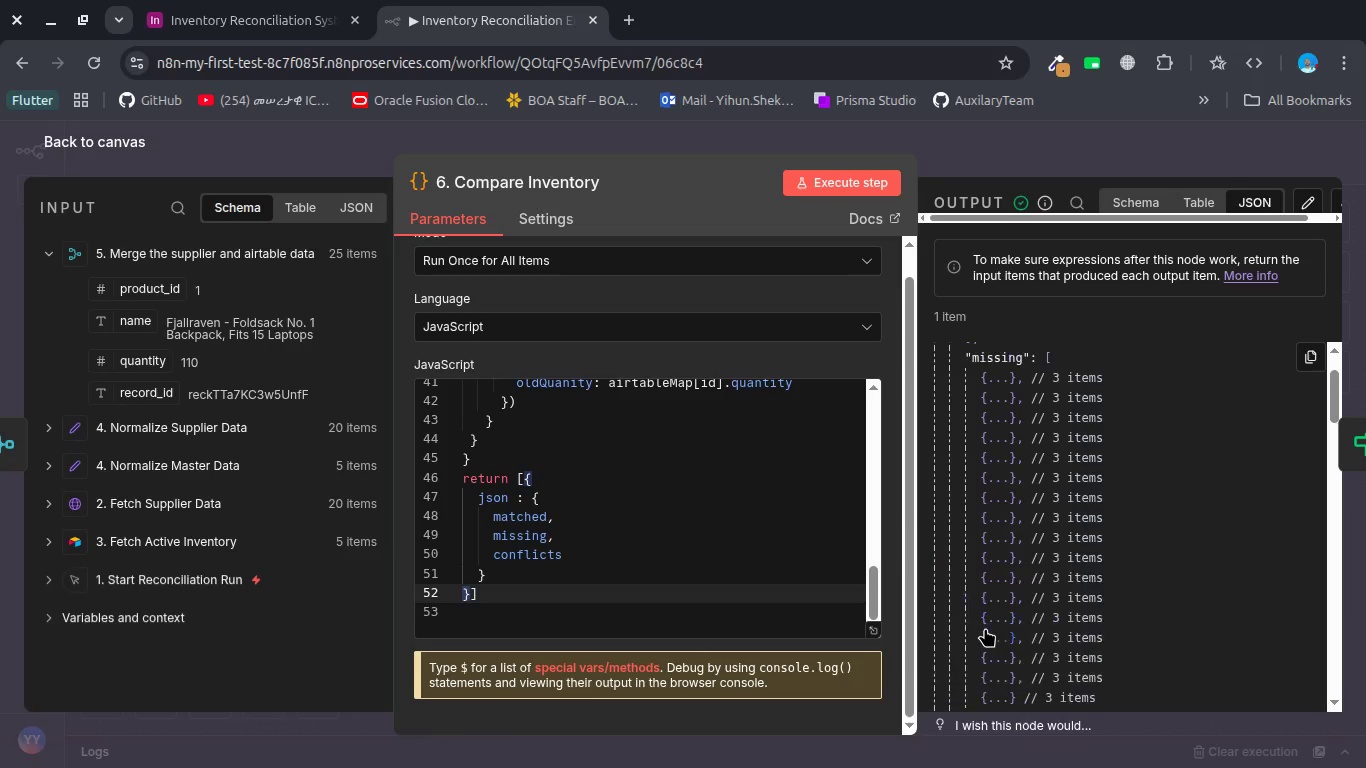 
scroll: coordinate [985, 628], scroll_direction: up, amount: 3.0
 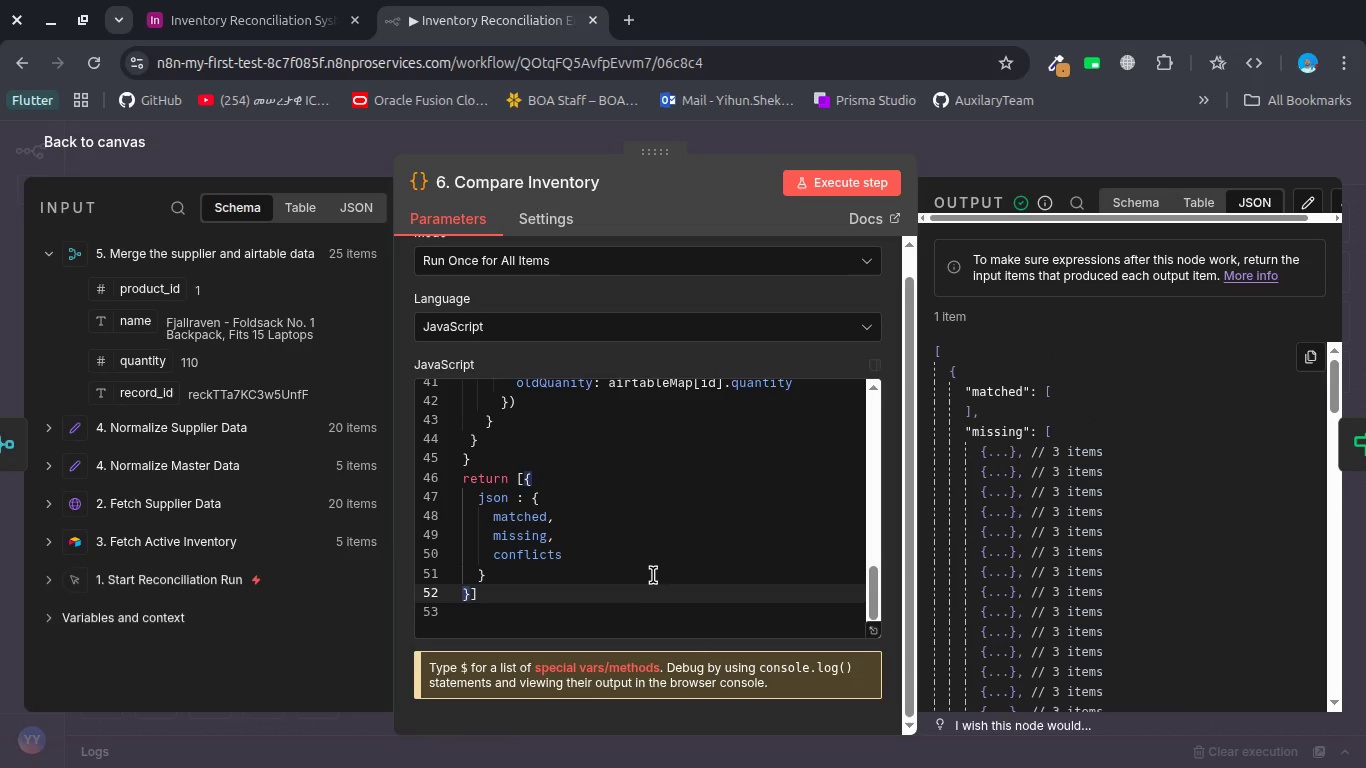 
left_click([646, 570])
 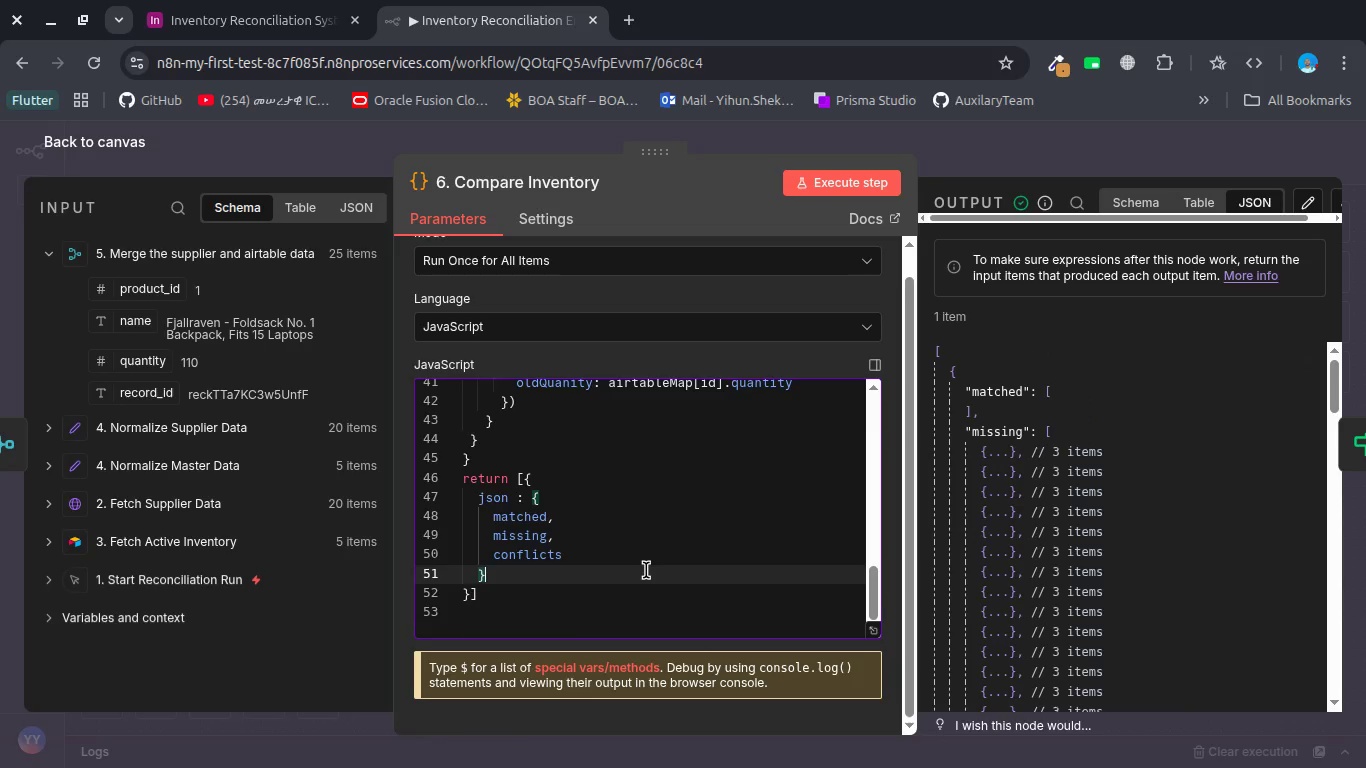 
scroll: coordinate [646, 570], scroll_direction: up, amount: 10.0
 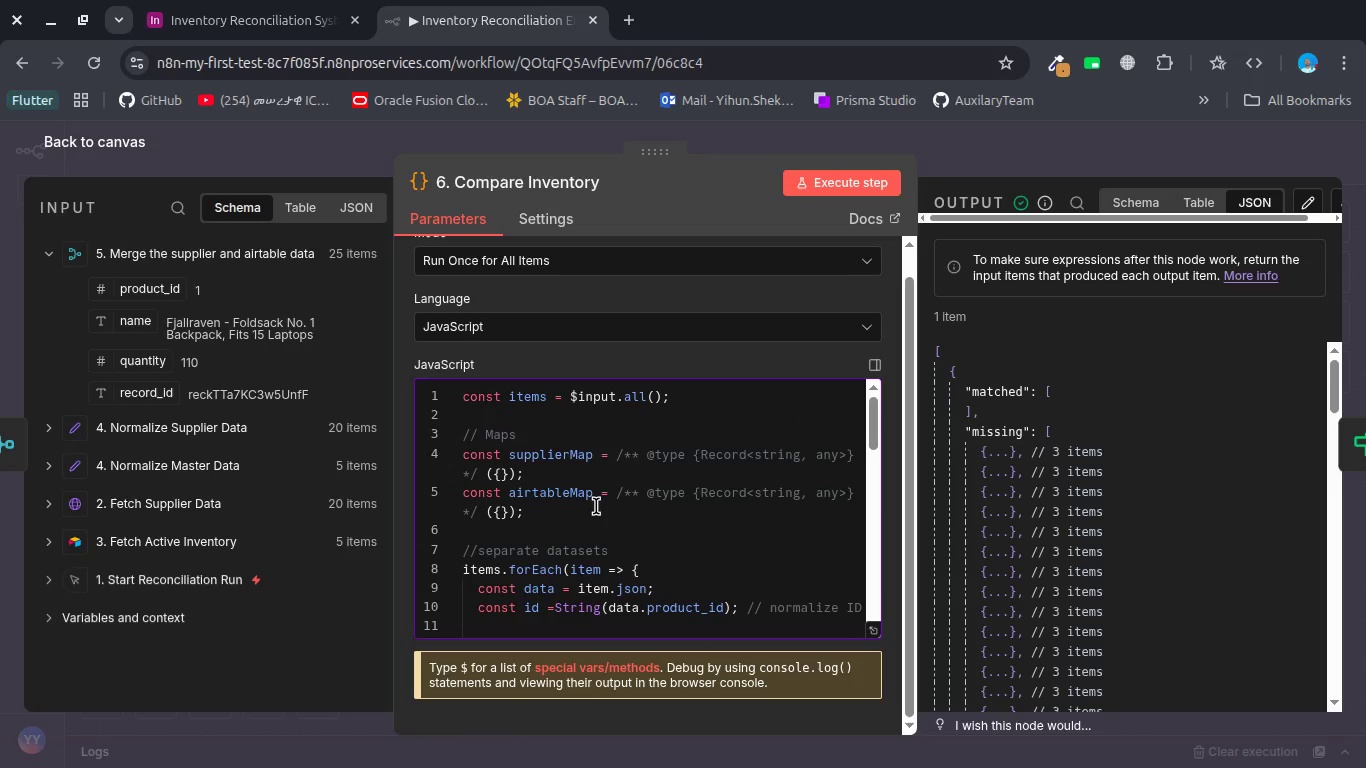 
wait(8.39)
 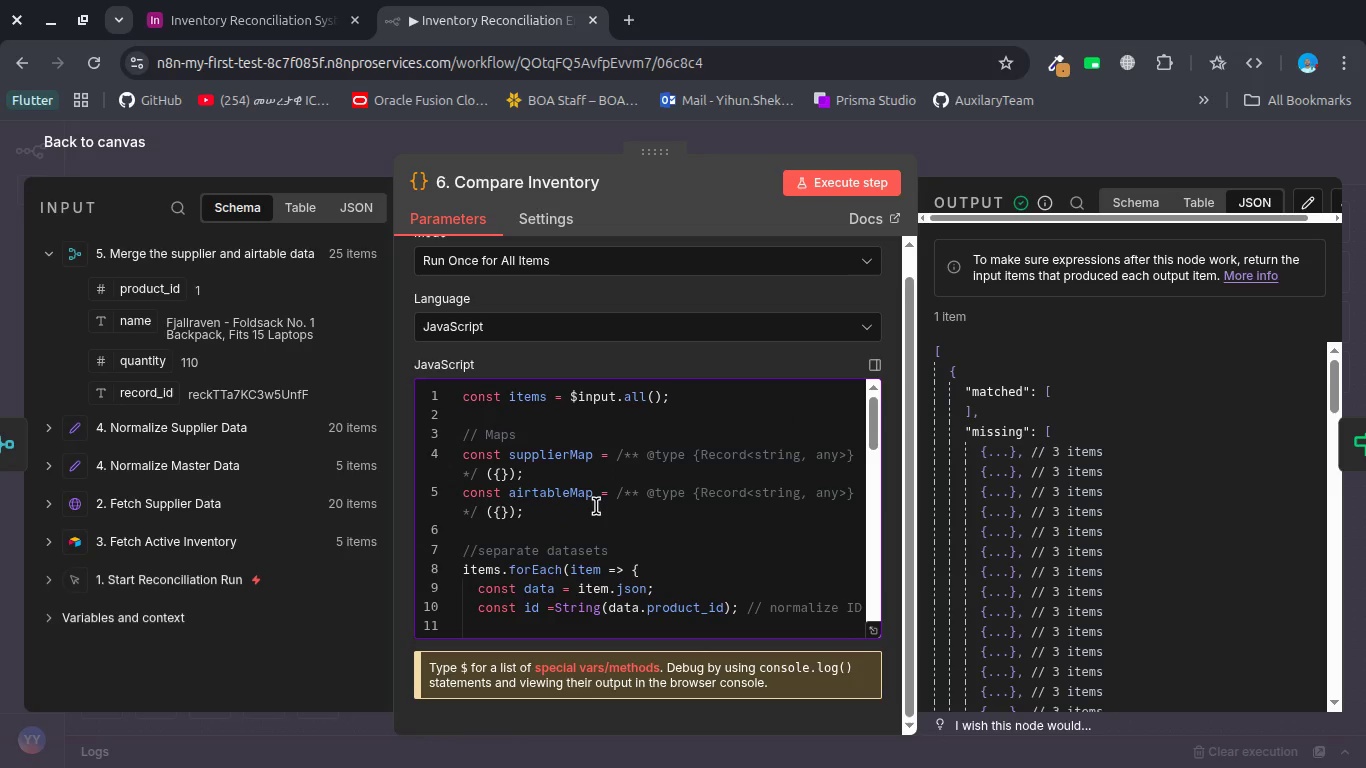 
scroll: coordinate [623, 446], scroll_direction: up, amount: 1.0
 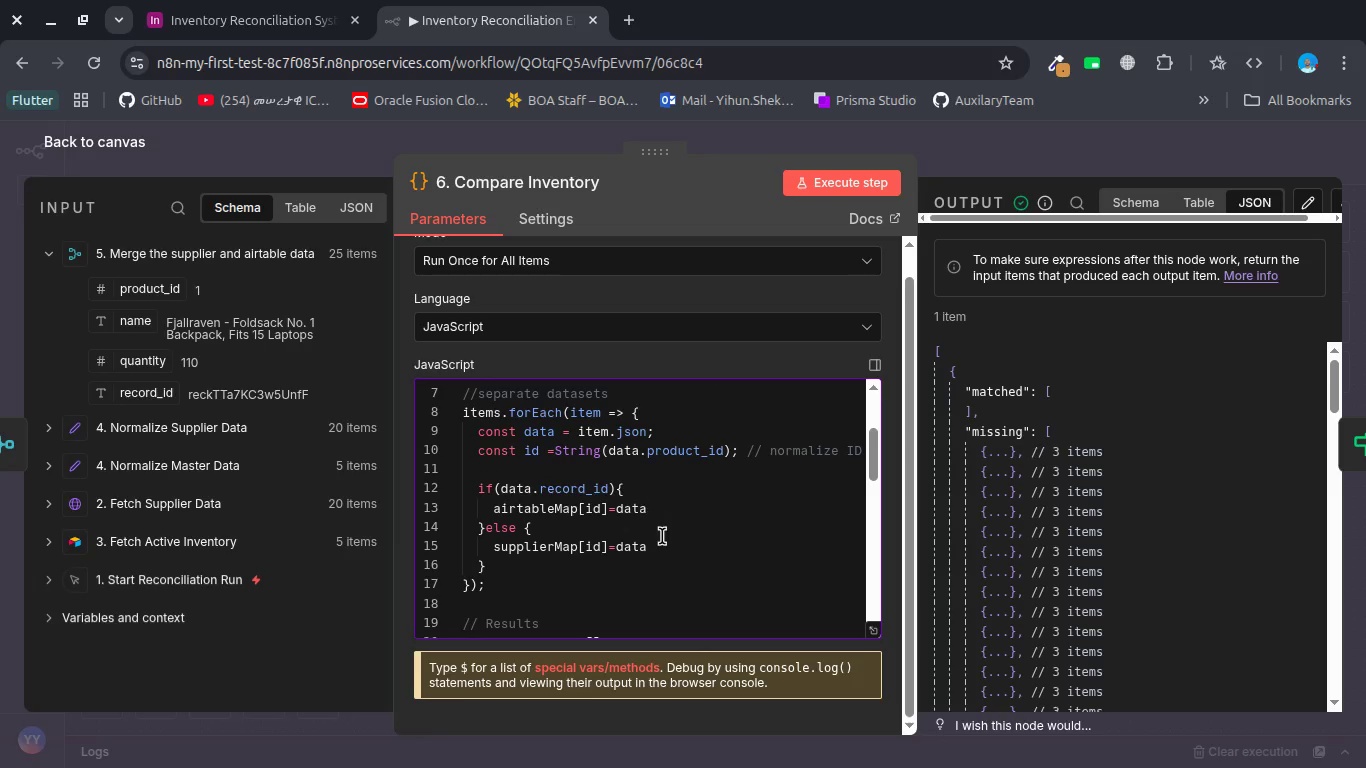 
left_click([664, 540])
 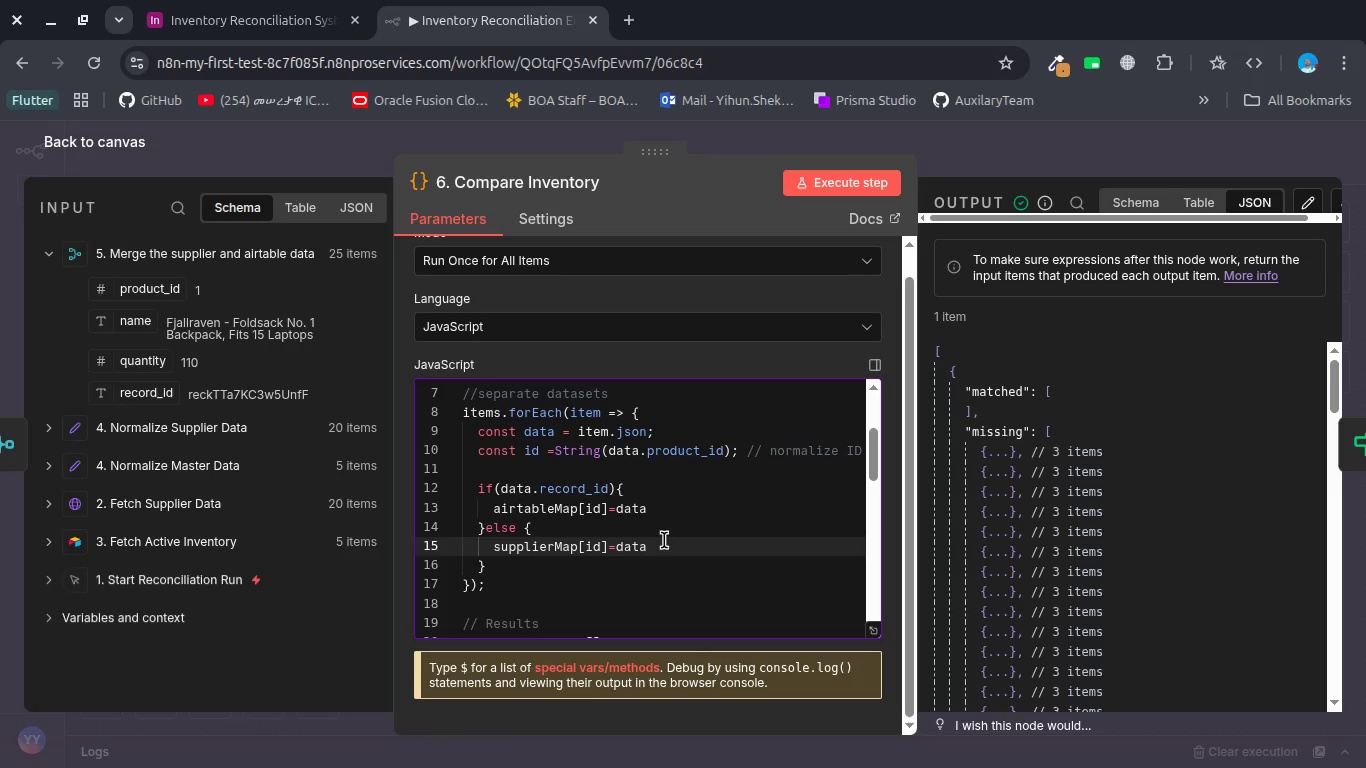 
wait(5.91)
 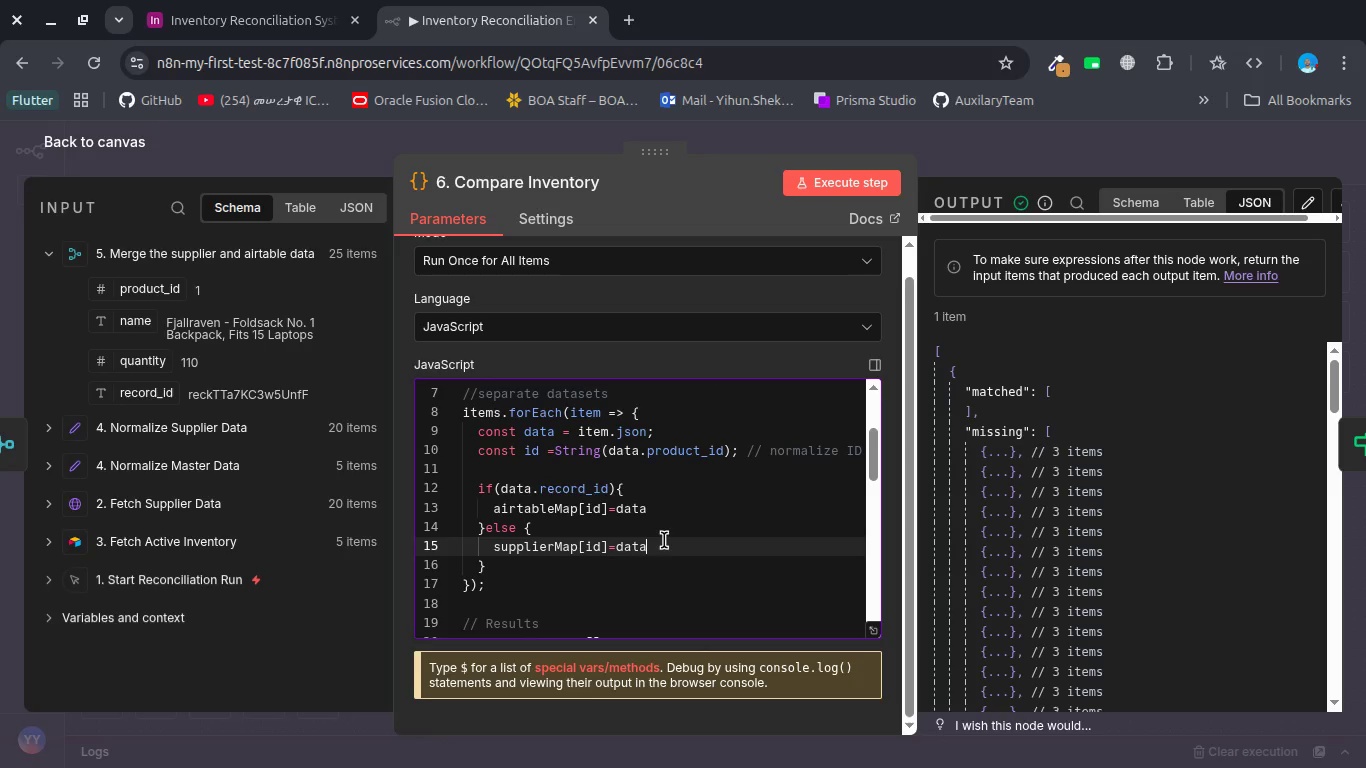 
left_click([664, 540])
 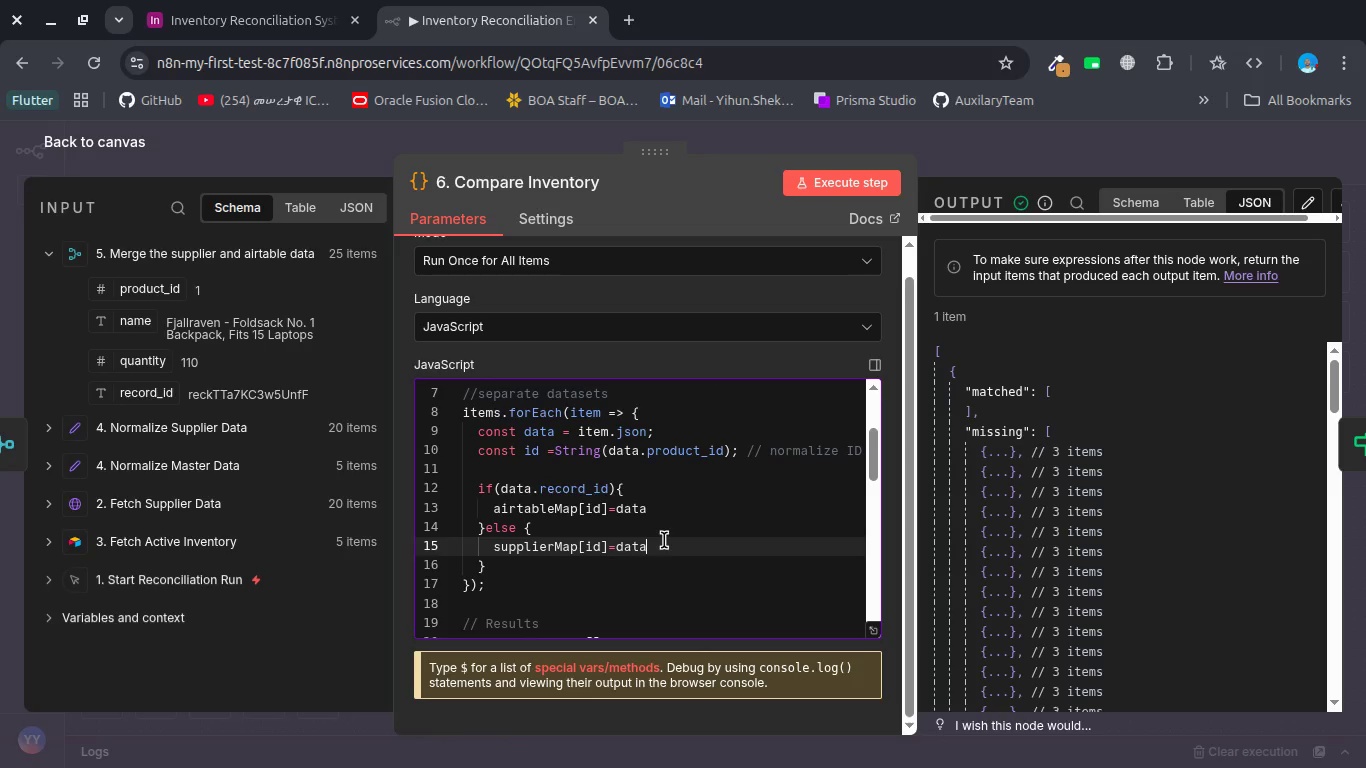 
key(Control+A)
 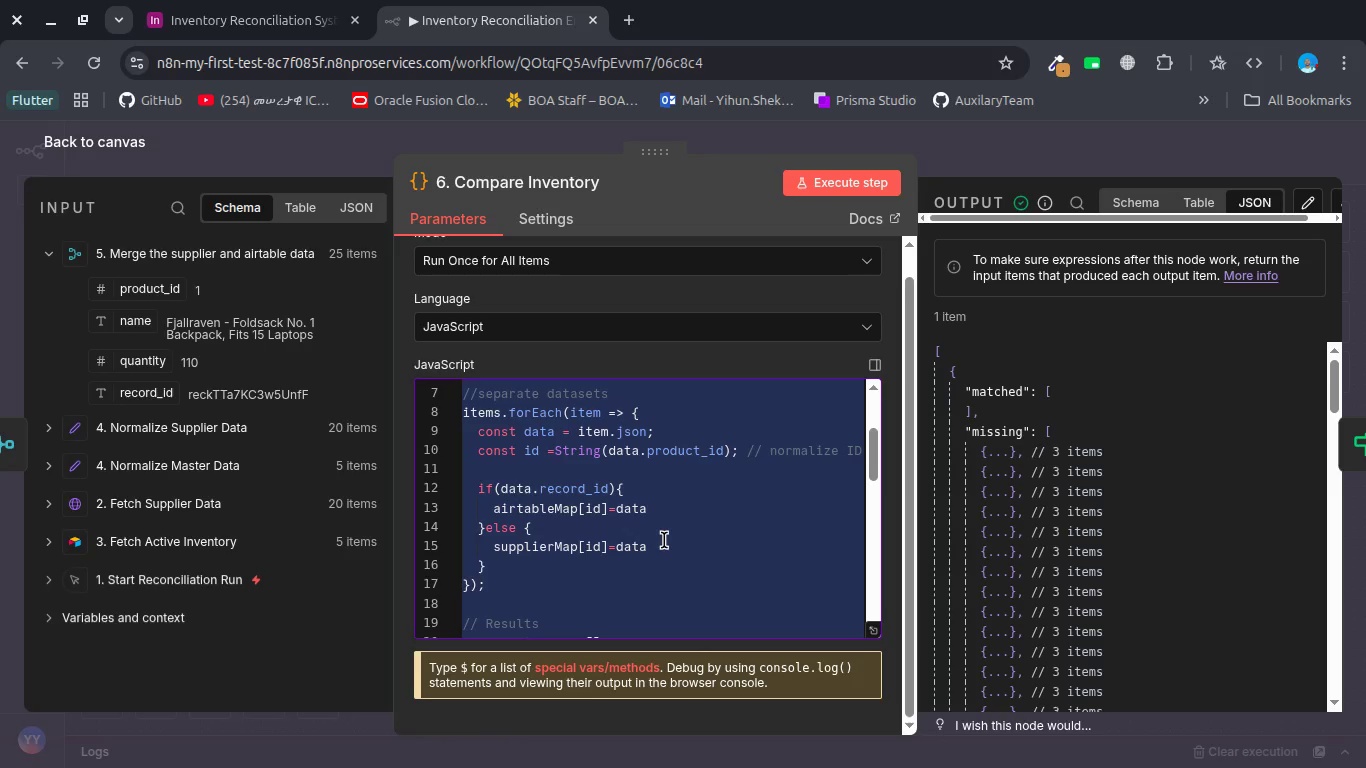 
key(Control+C)
 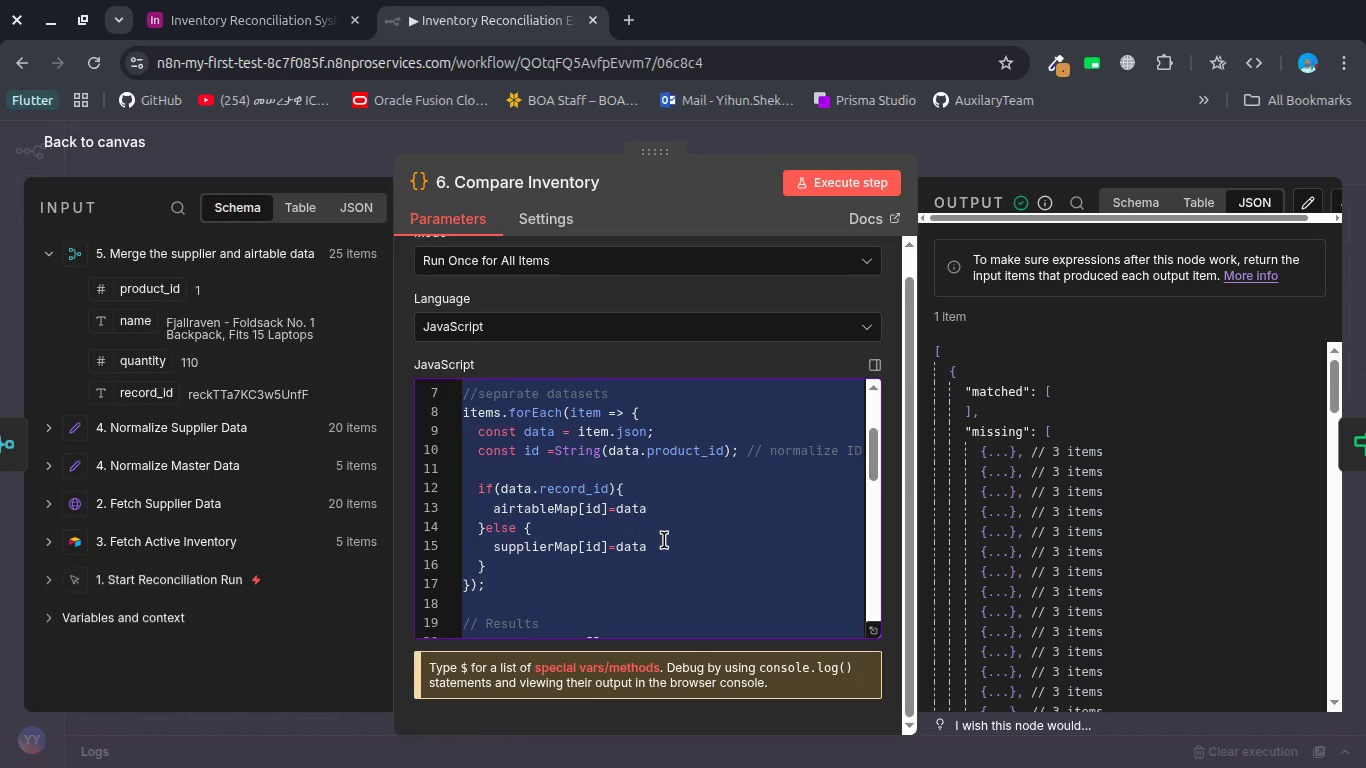 
key(Control+C)
 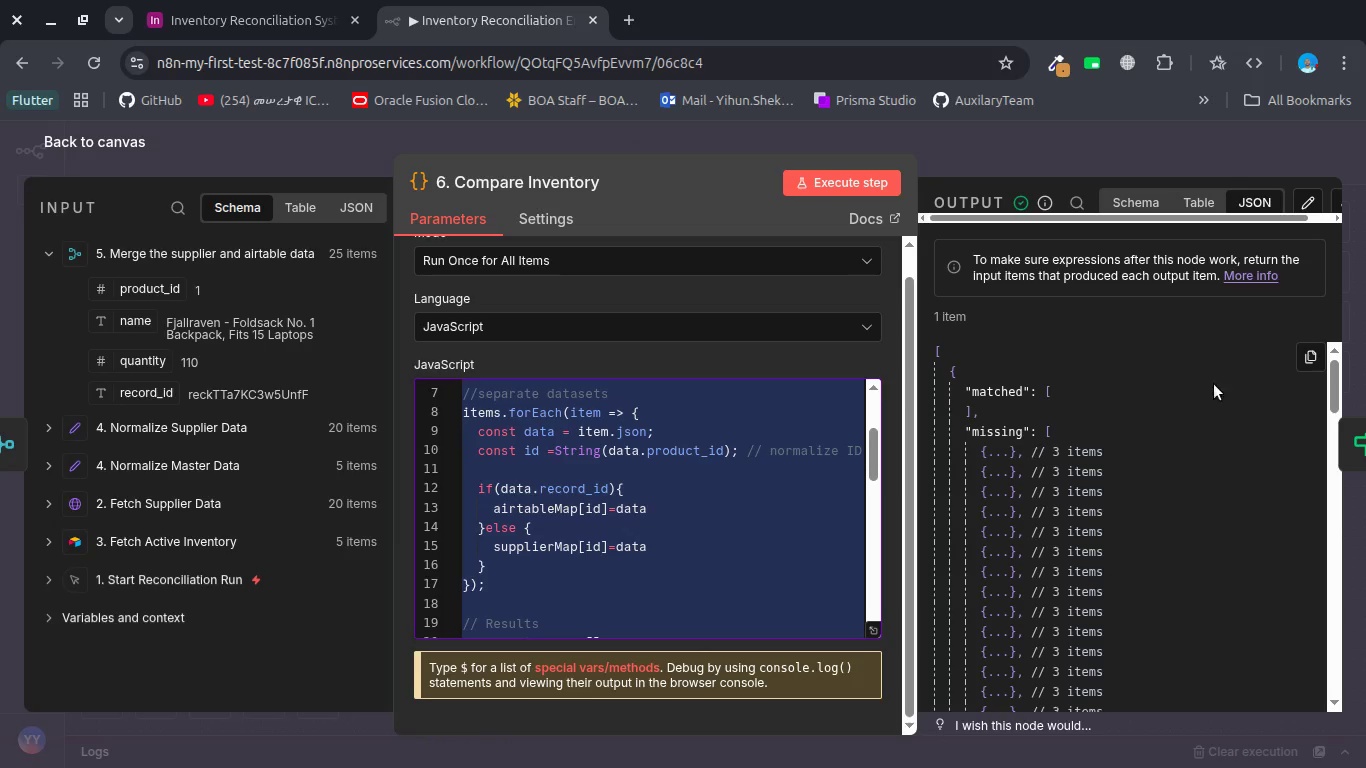 
left_click([1311, 358])
 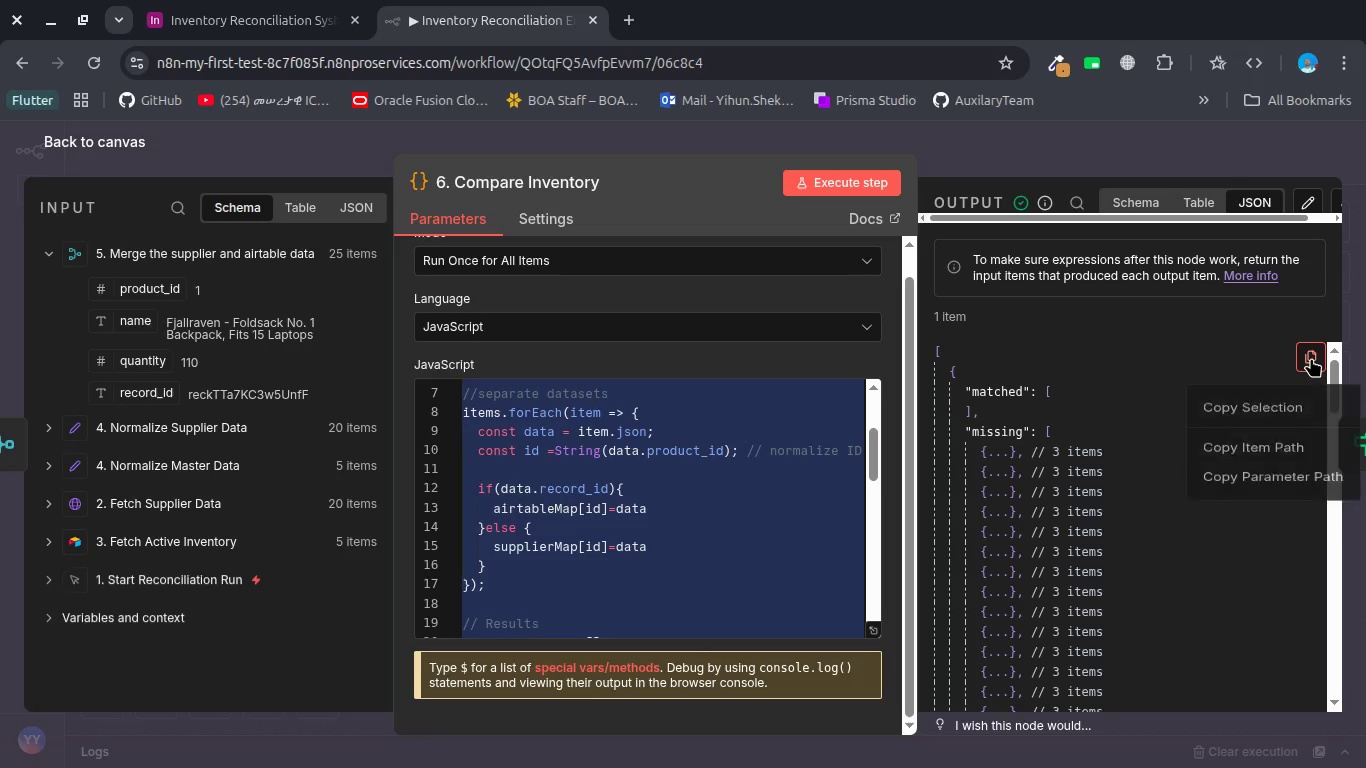 
key(Alt+AltLeft)
 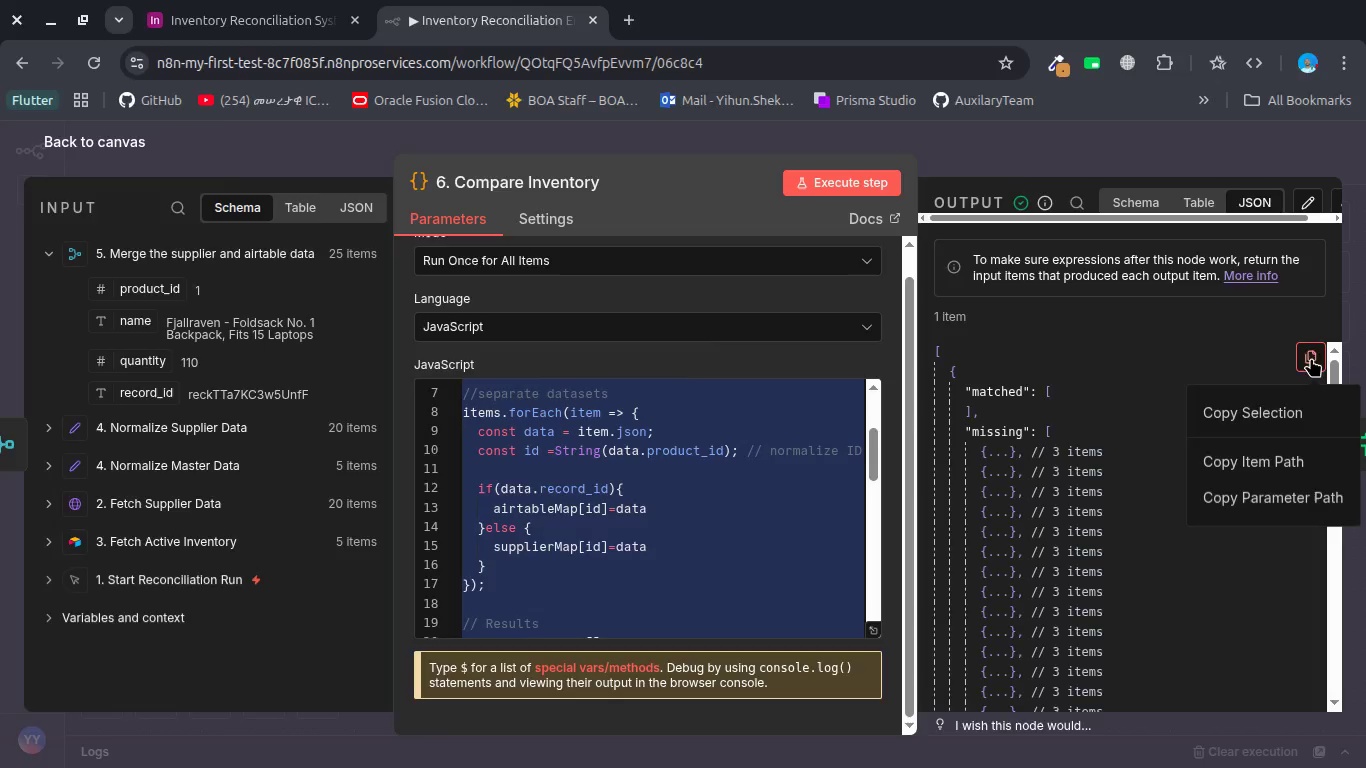 
key(Alt+Tab)
 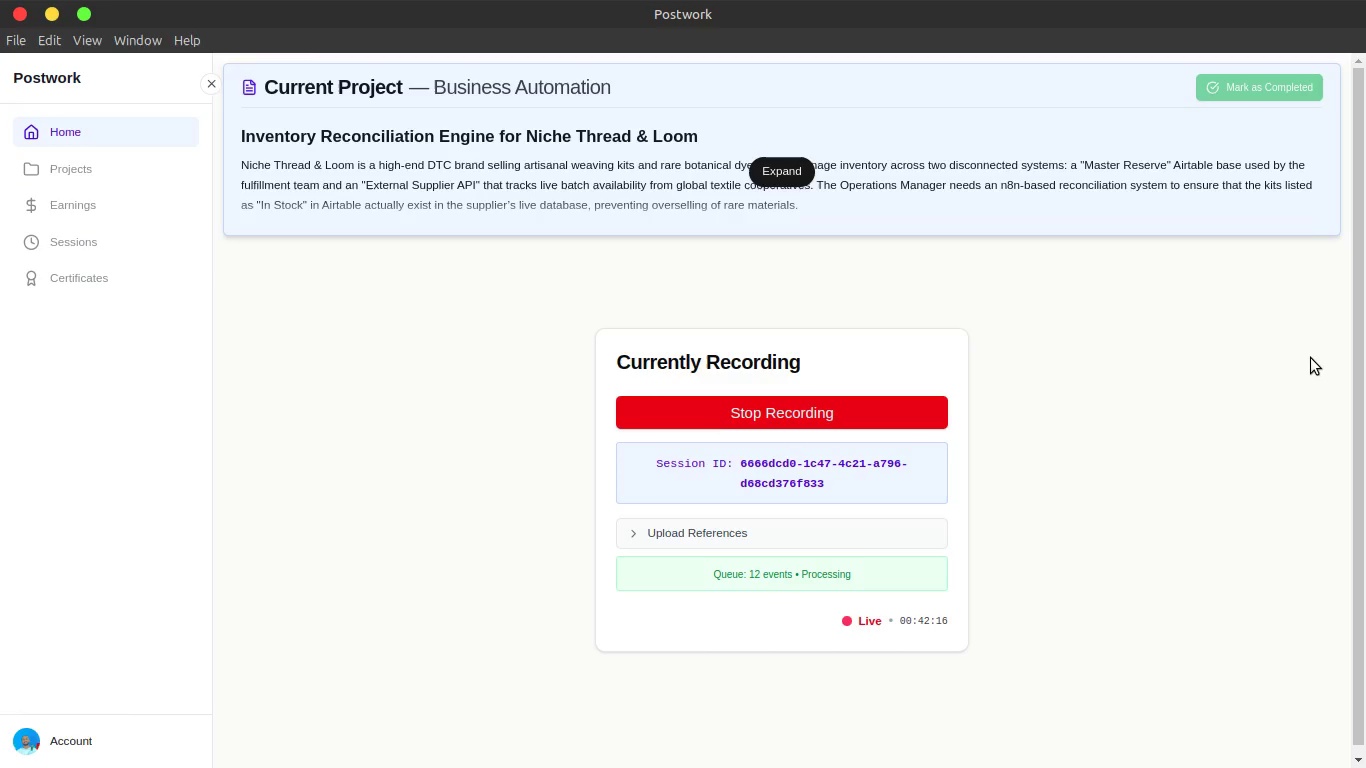 
key(Alt+AltLeft)